 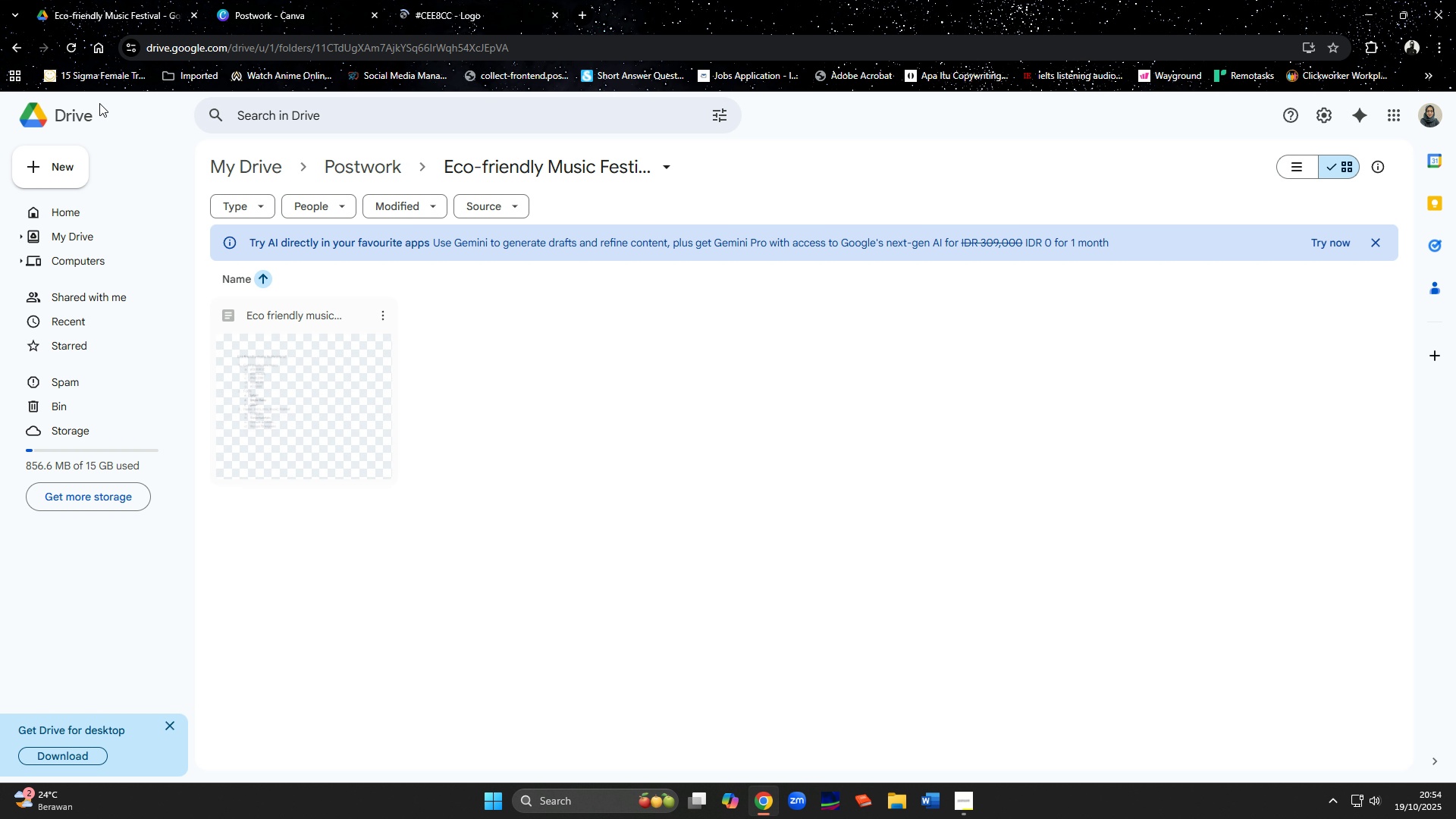 
left_click([71, 164])
 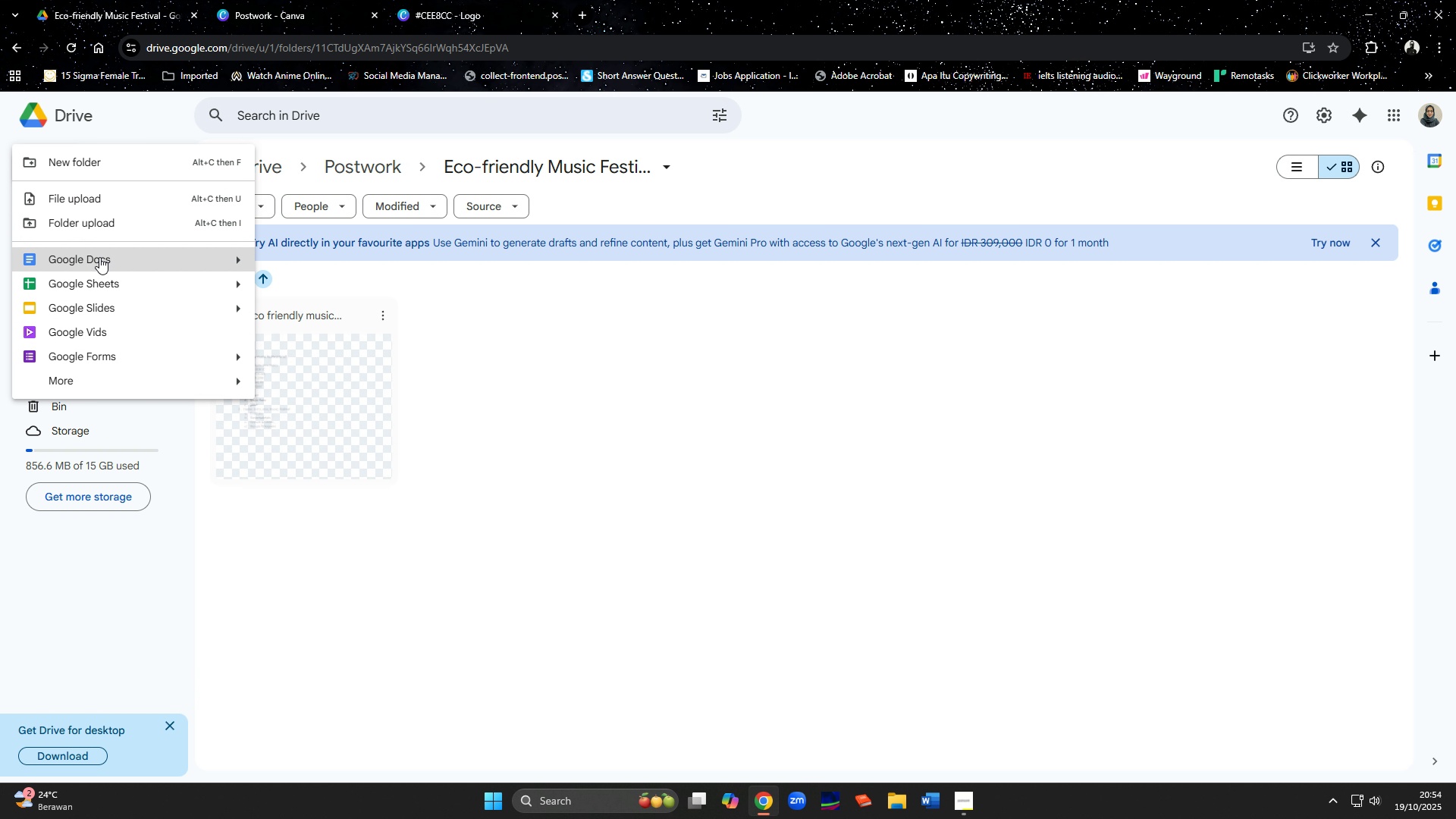 
left_click([99, 257])
 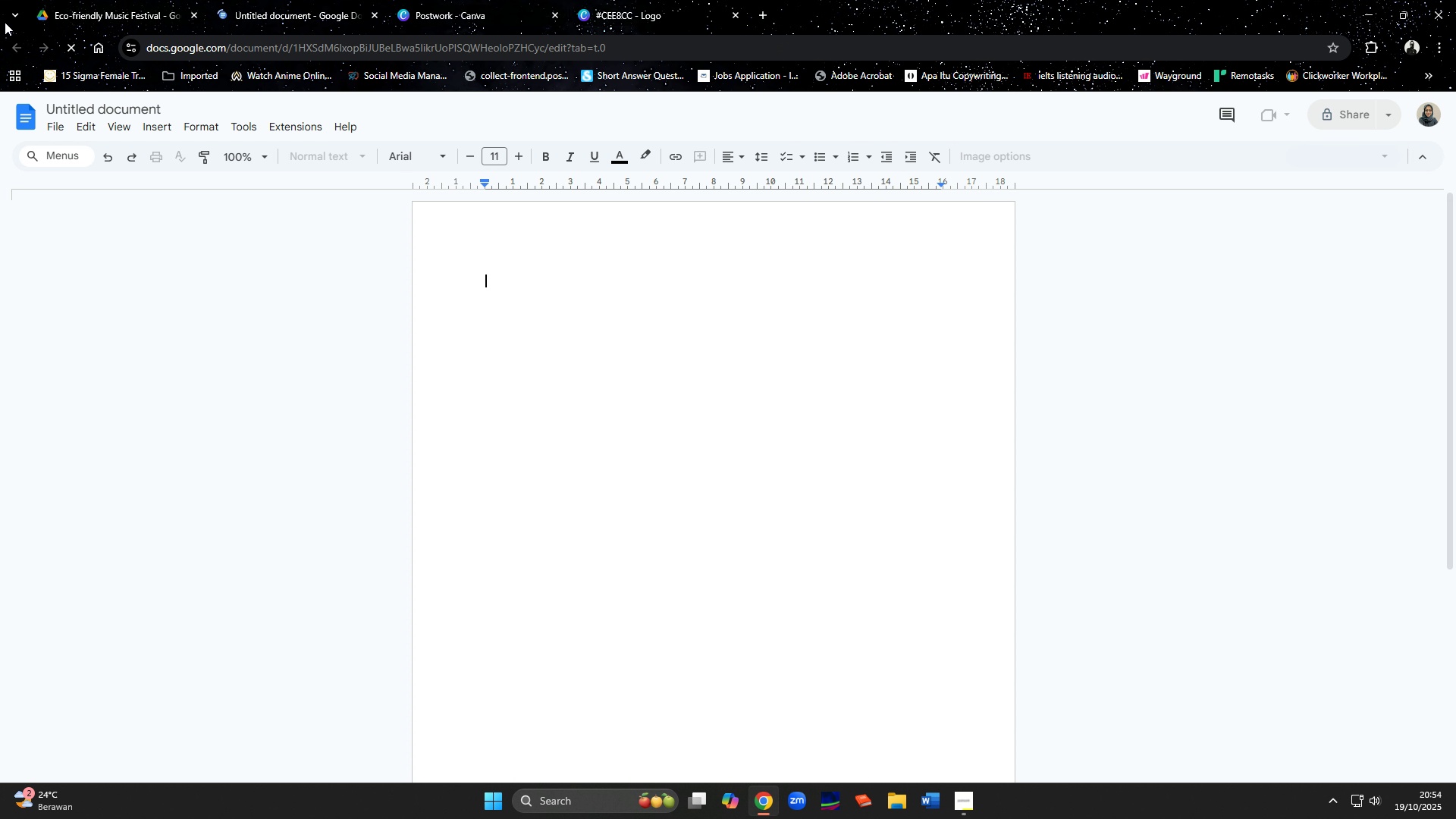 
left_click([152, 102])
 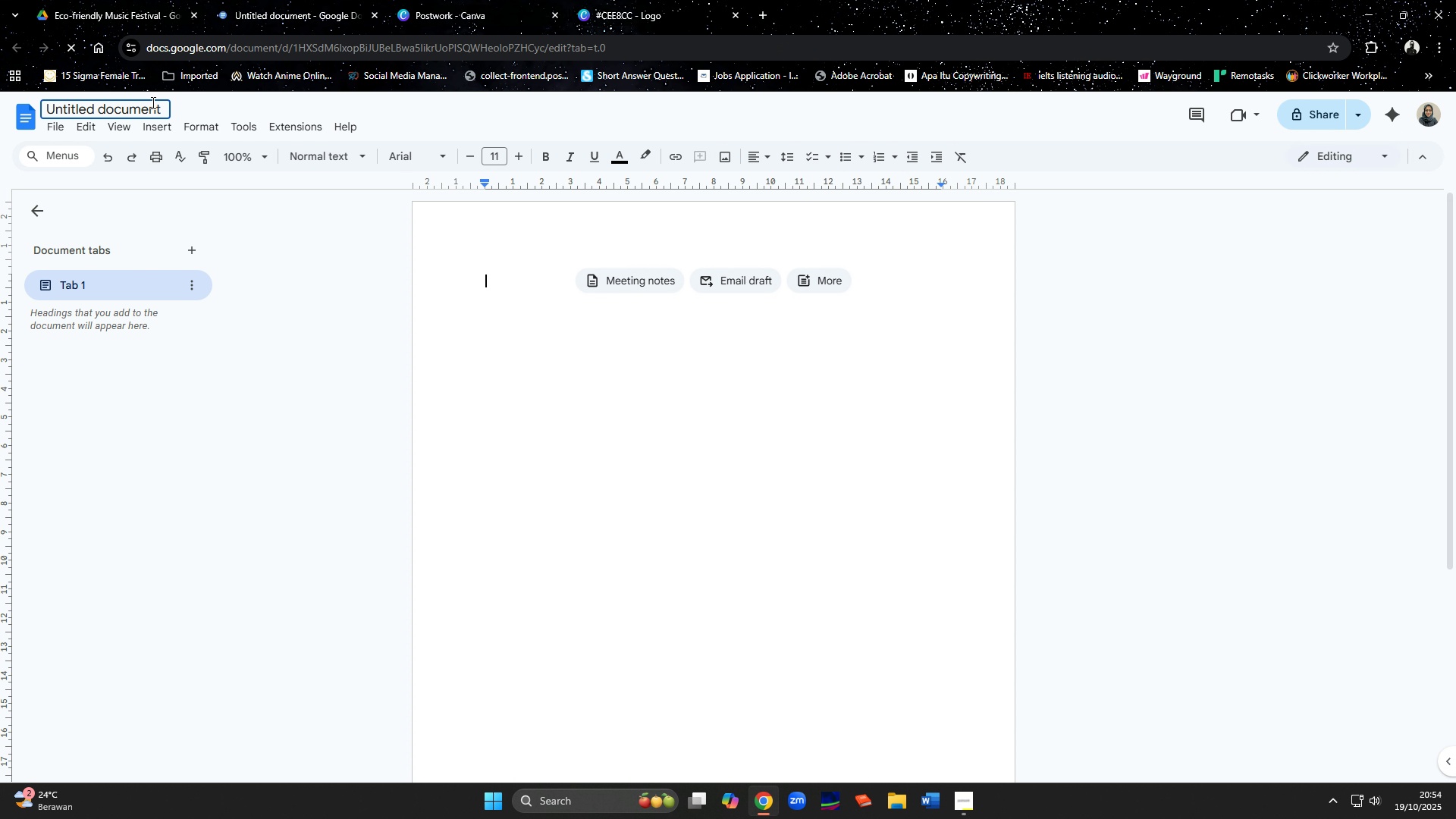 
key(Control+ControlLeft)
 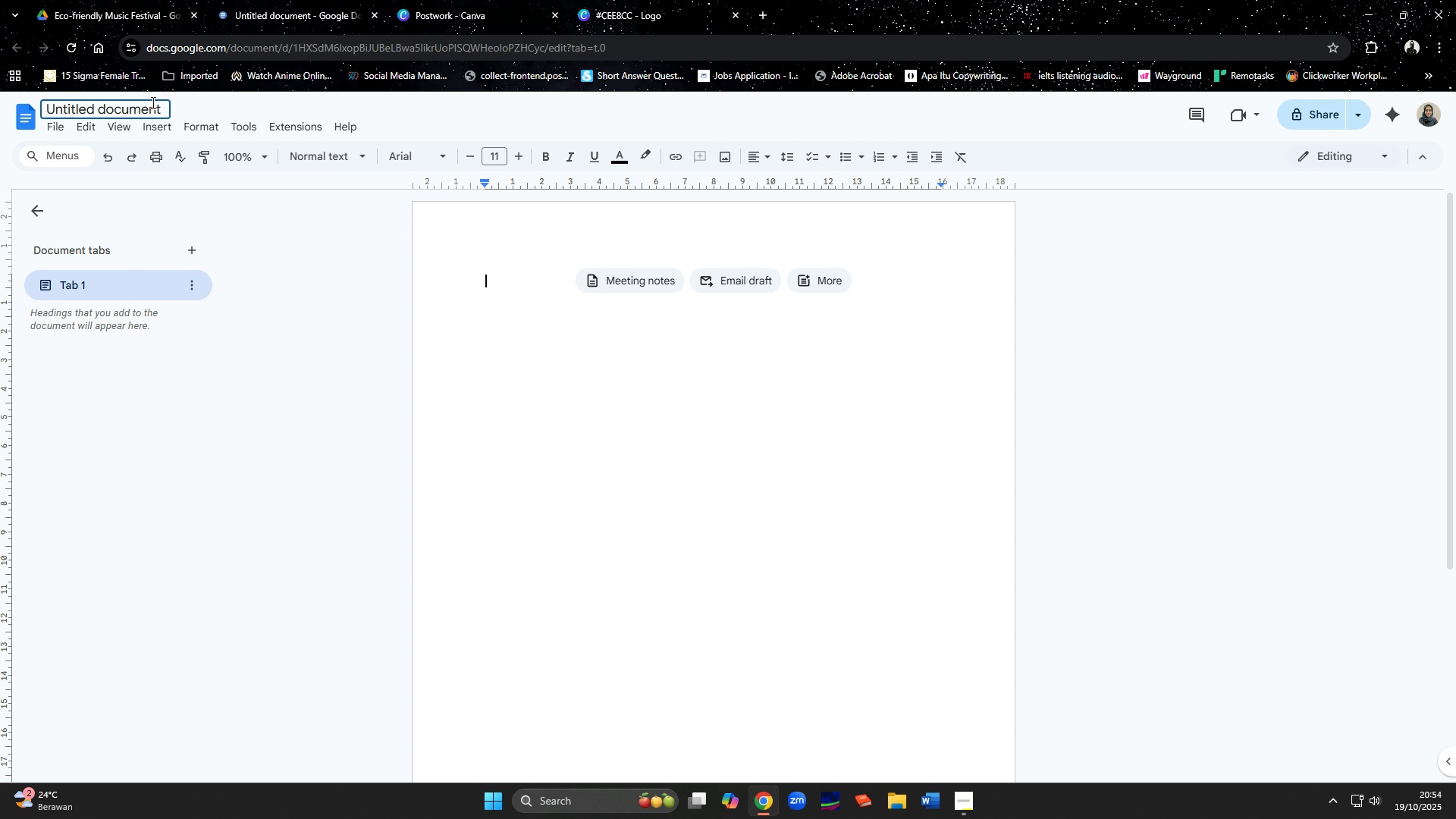 
key(Control+A)
 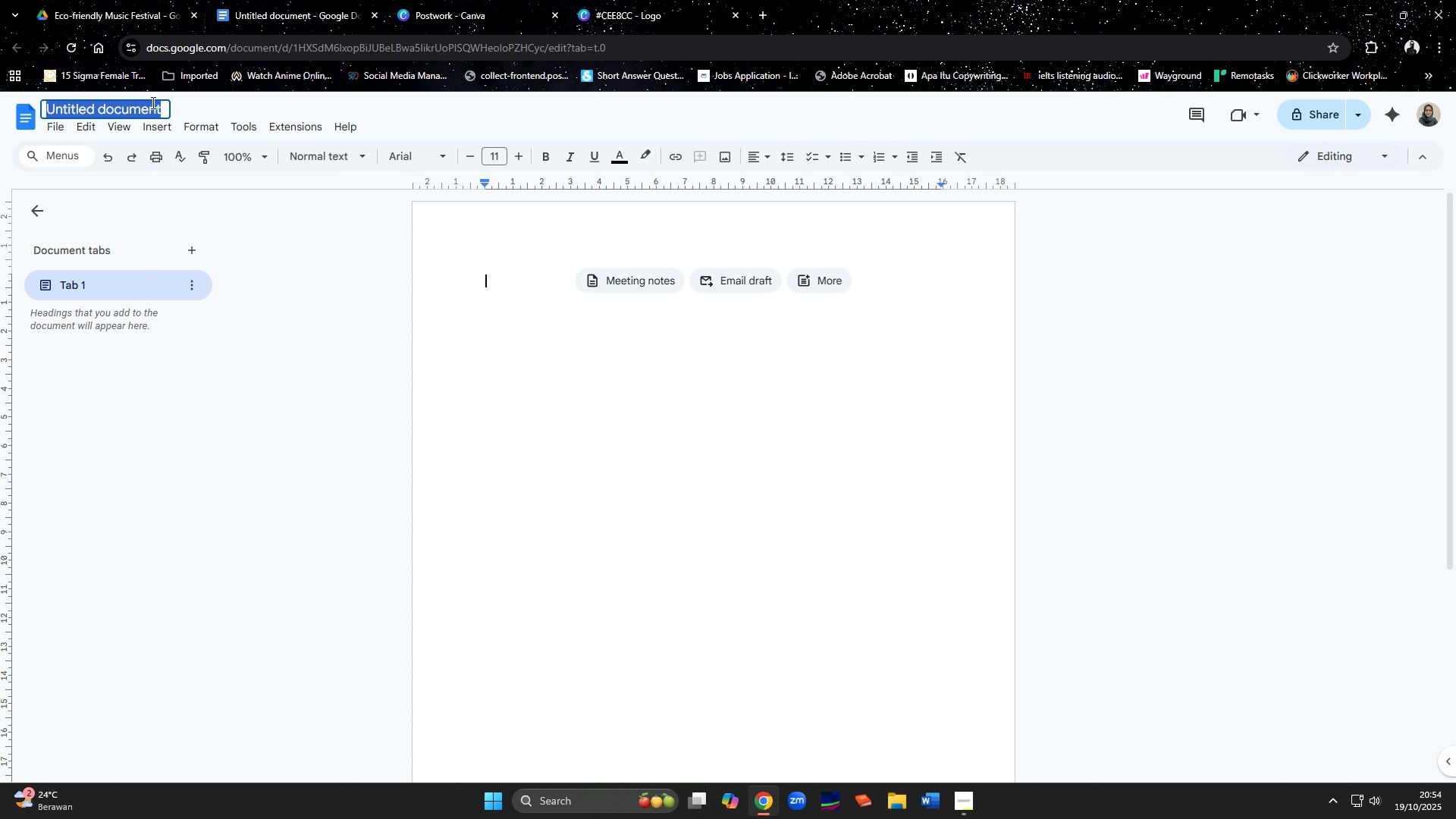 
type(Eco friendly music festival brief)
 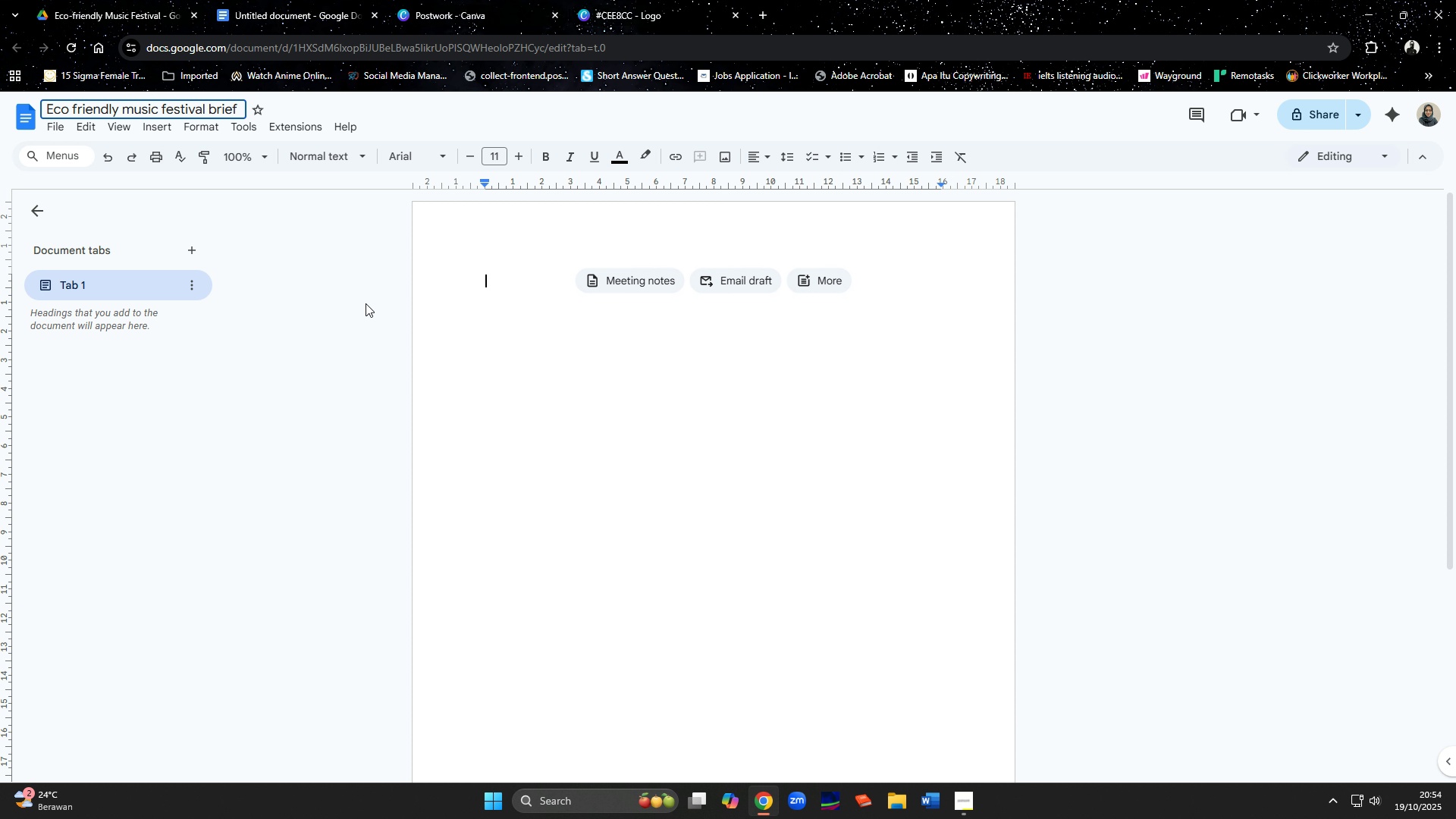 
left_click([500, 273])
 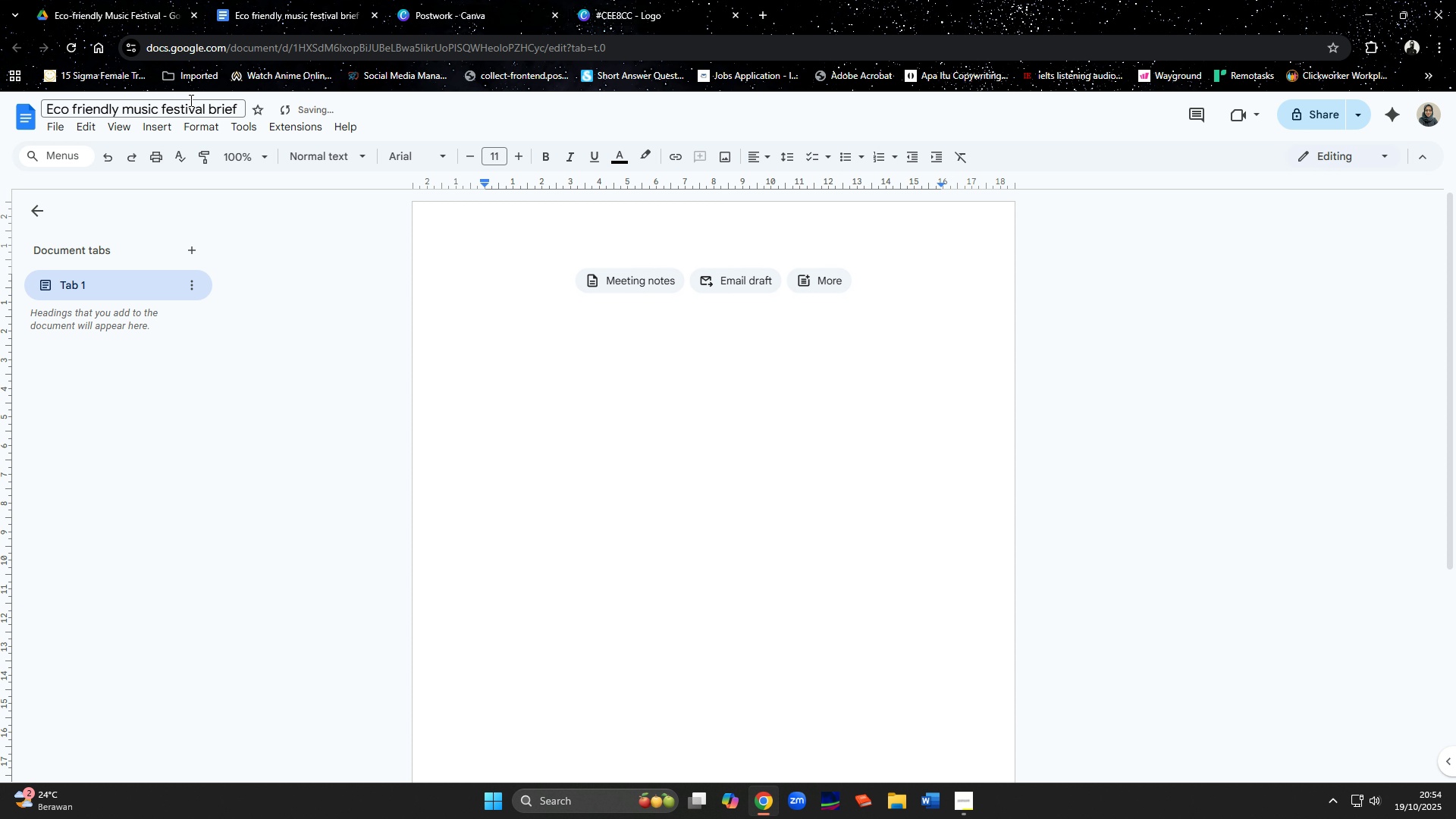 
left_click([187, 102])
 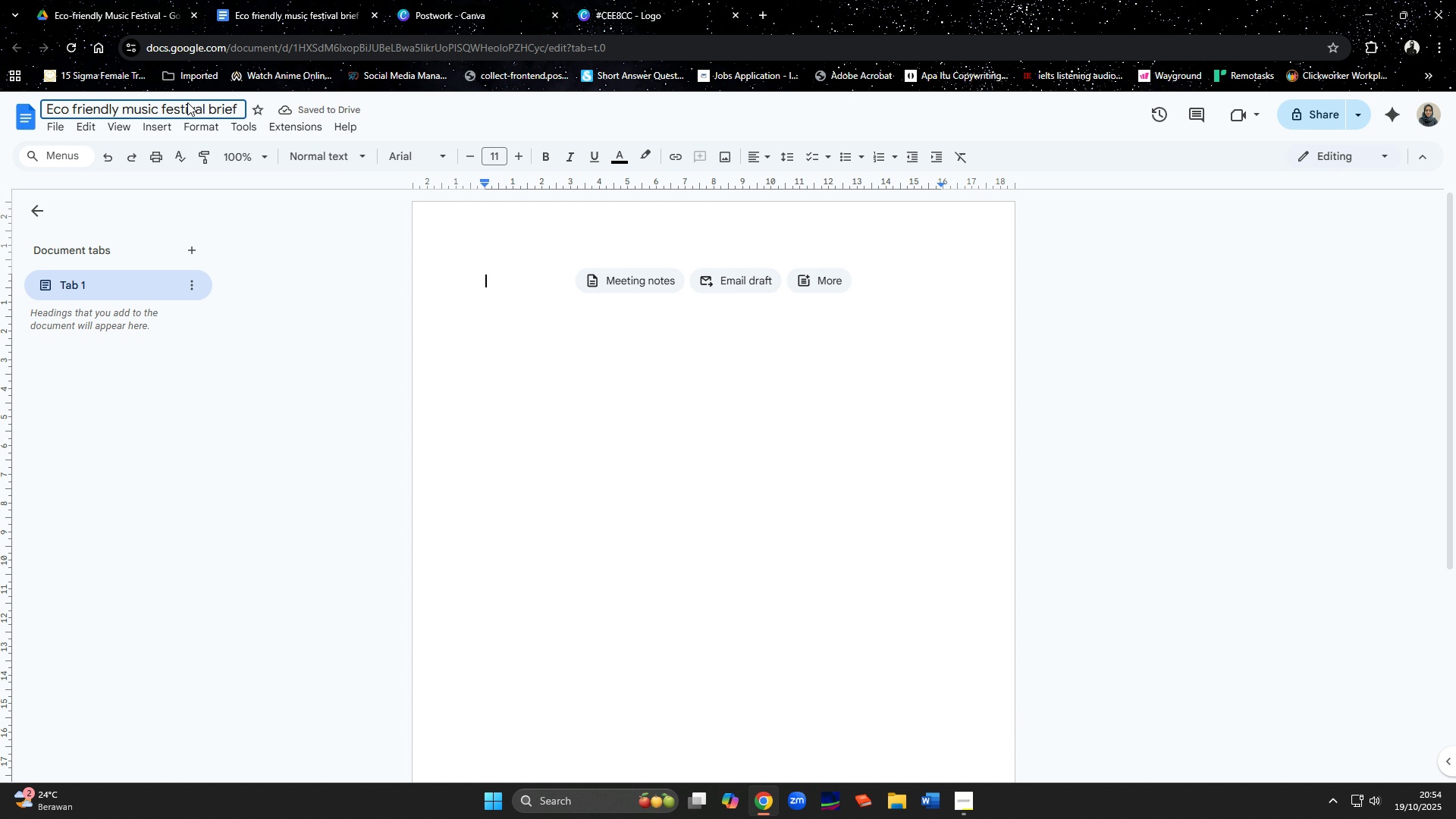 
key(Control+A)
 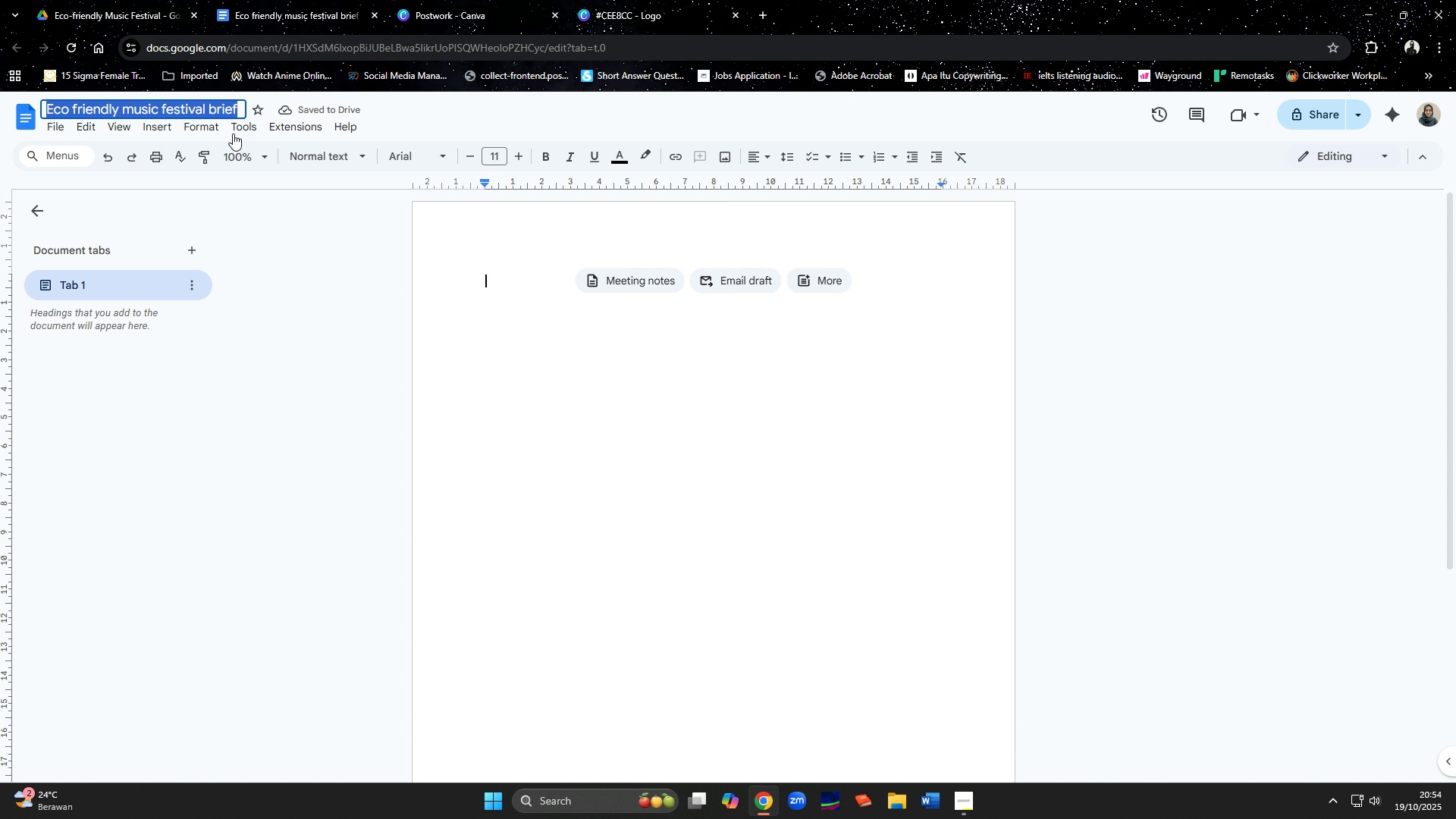 
key(Control+C)
 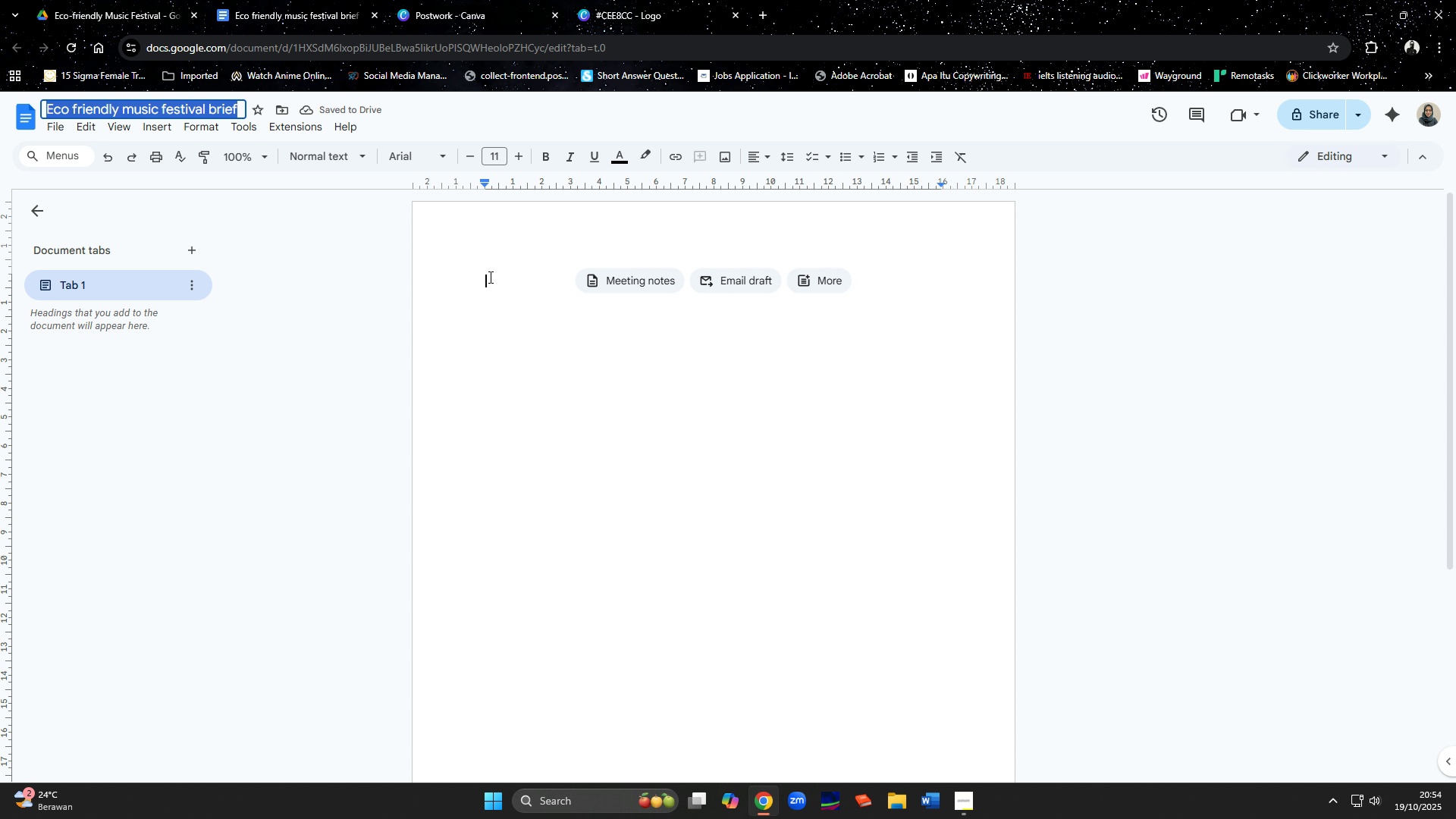 
left_click([513, 287])
 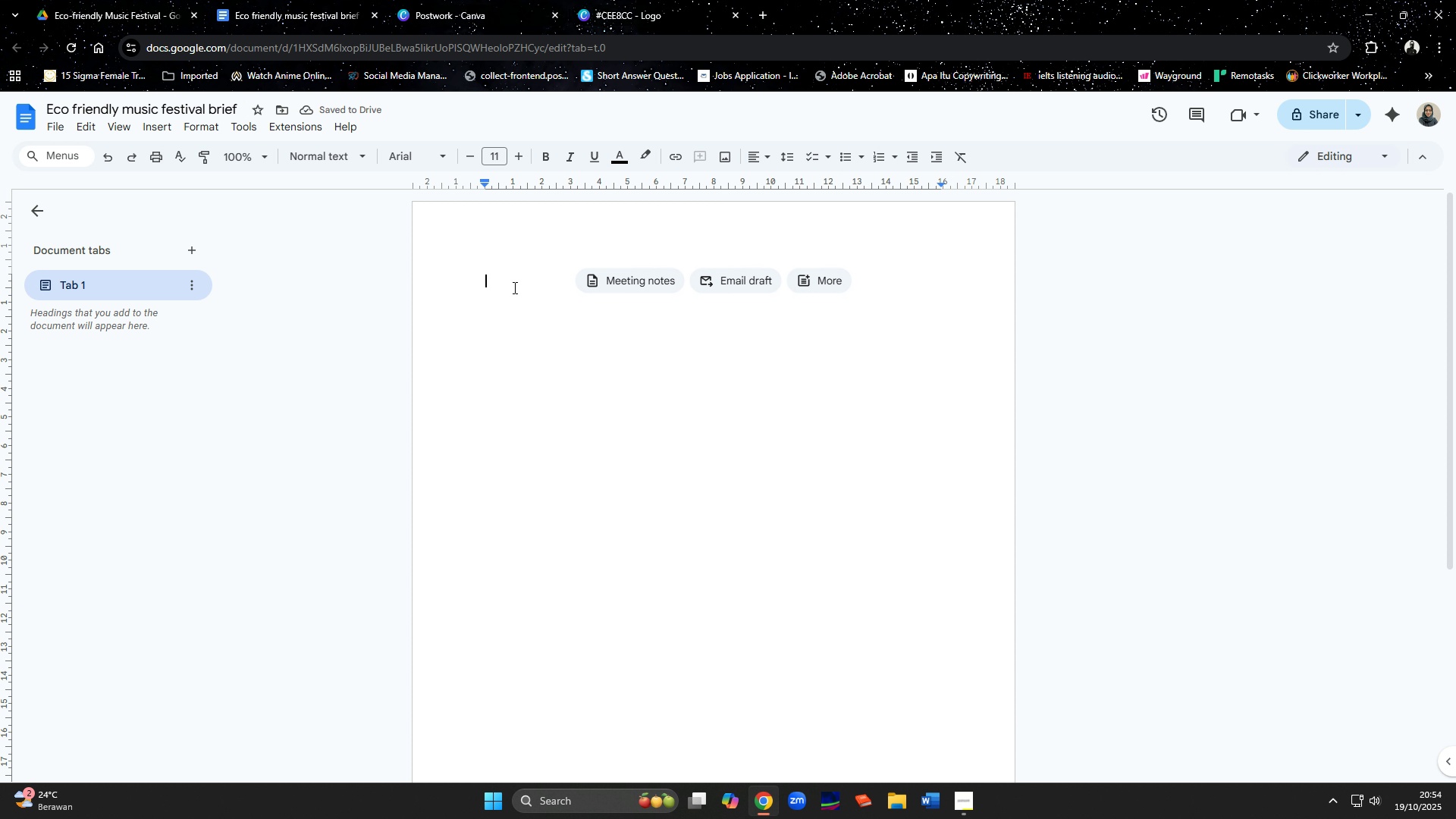 
key(Control+V)
 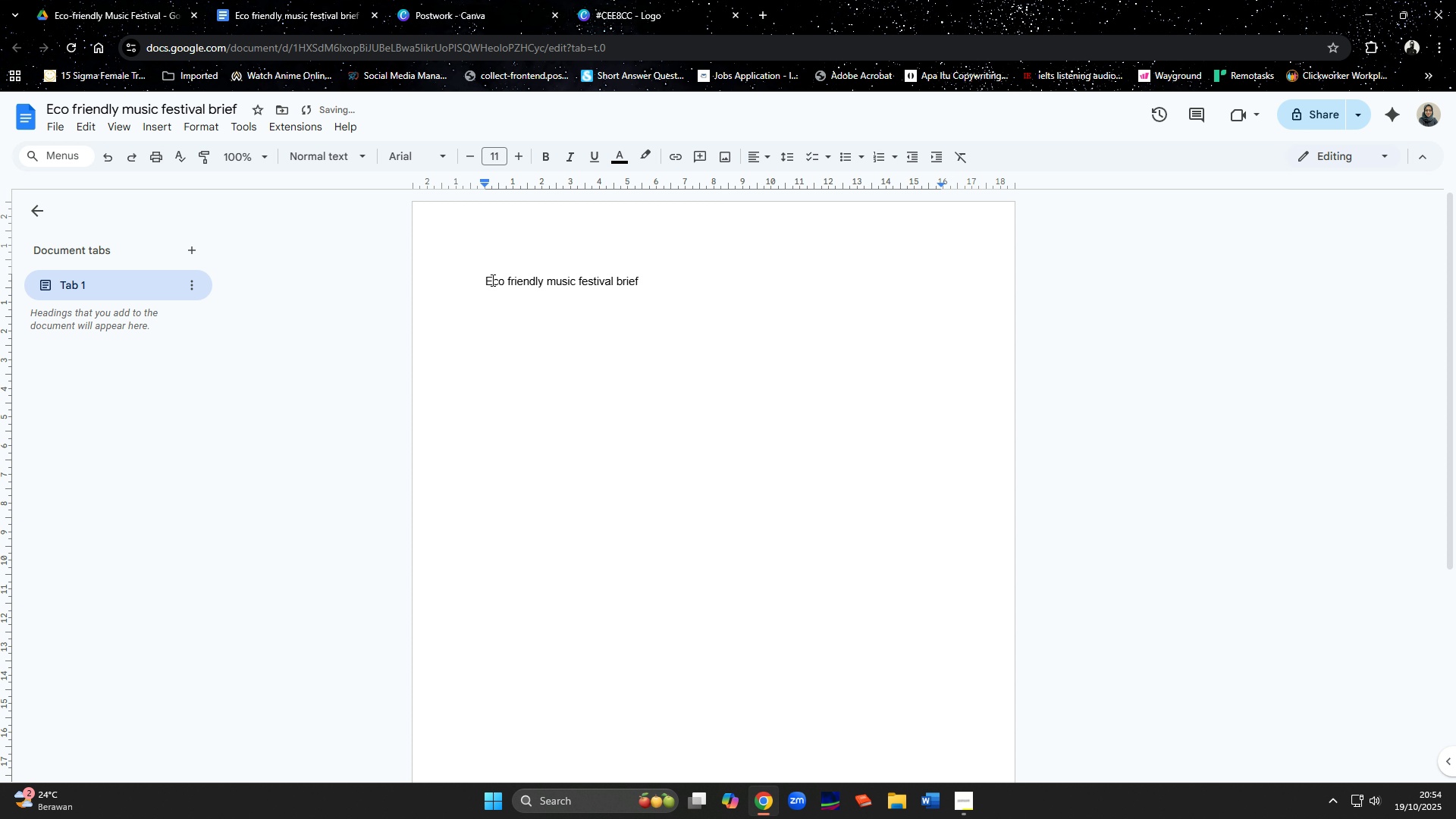 
left_click_drag(start_coordinate=[482, 280], to_coordinate=[685, 279])
 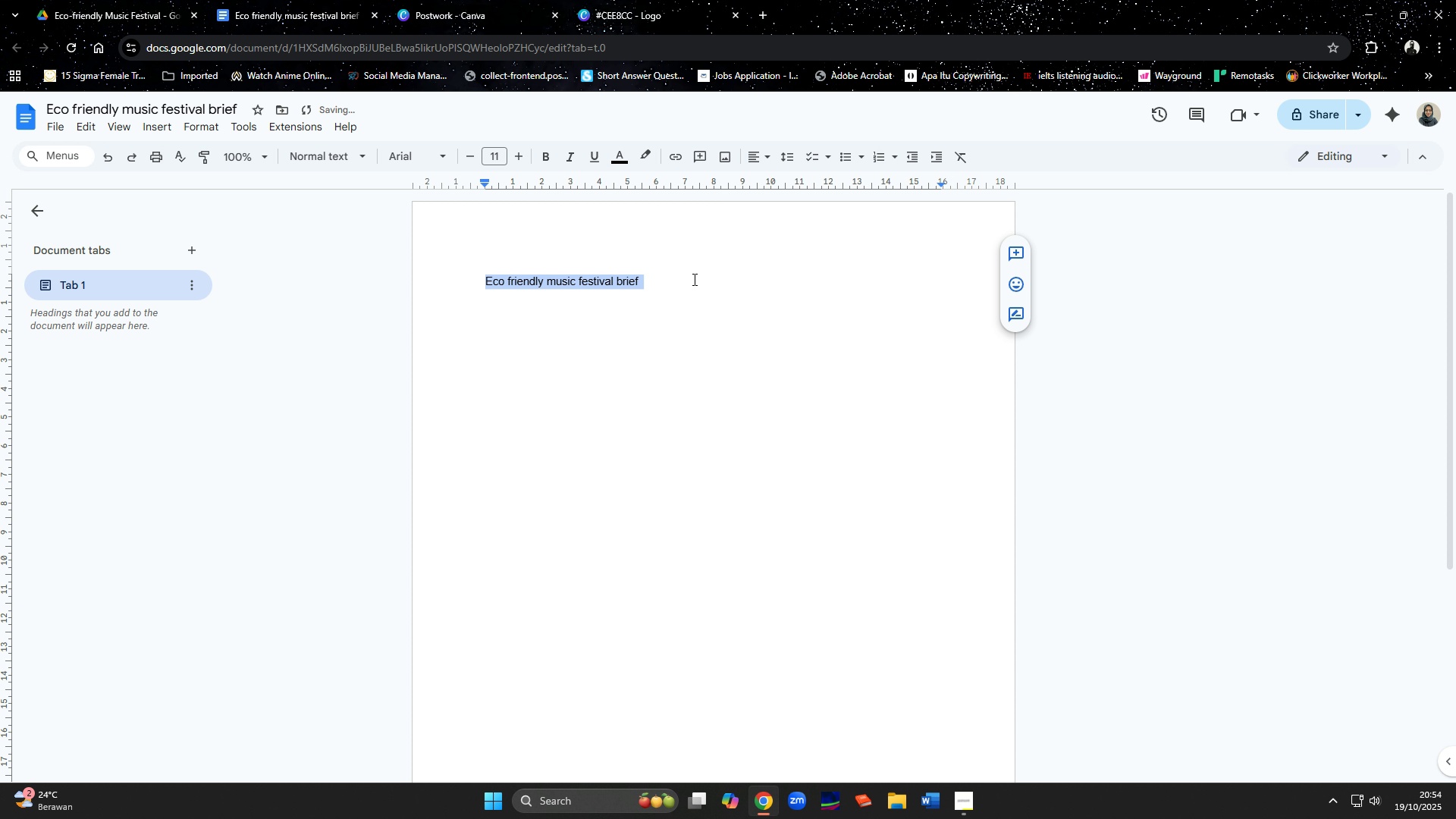 
key(Control+B)
 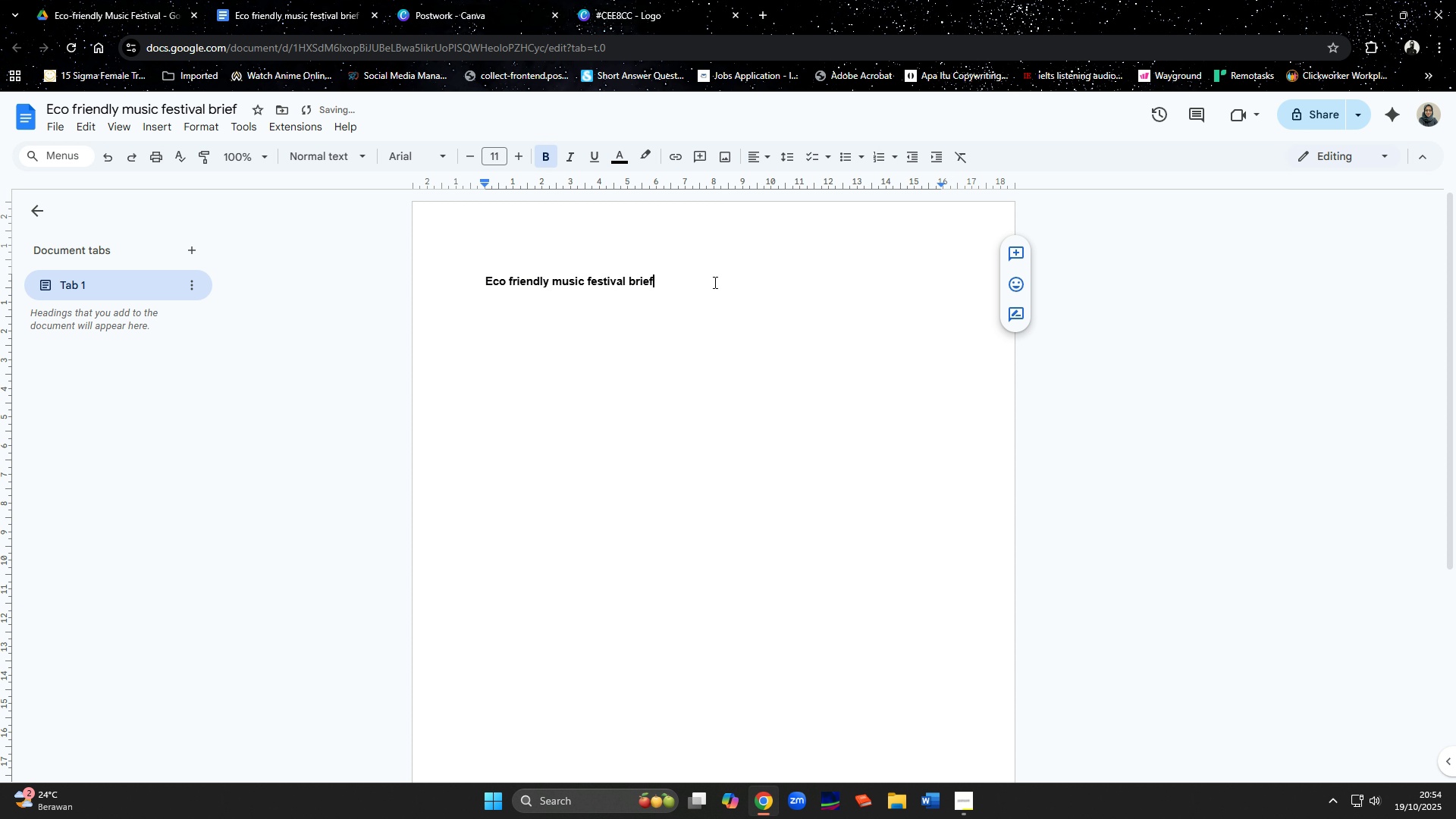 
left_click([714, 282])
 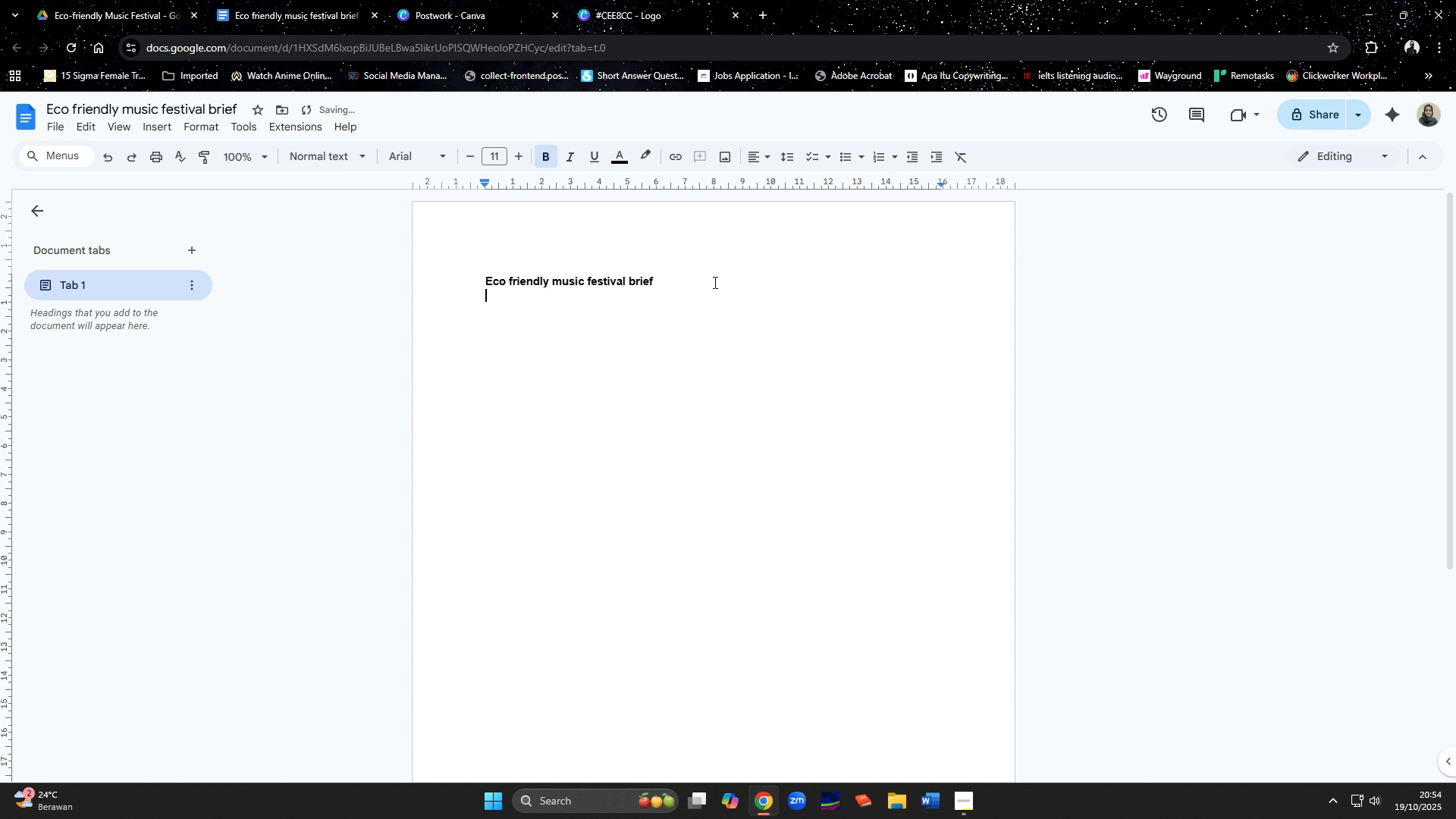 
key(Enter)
 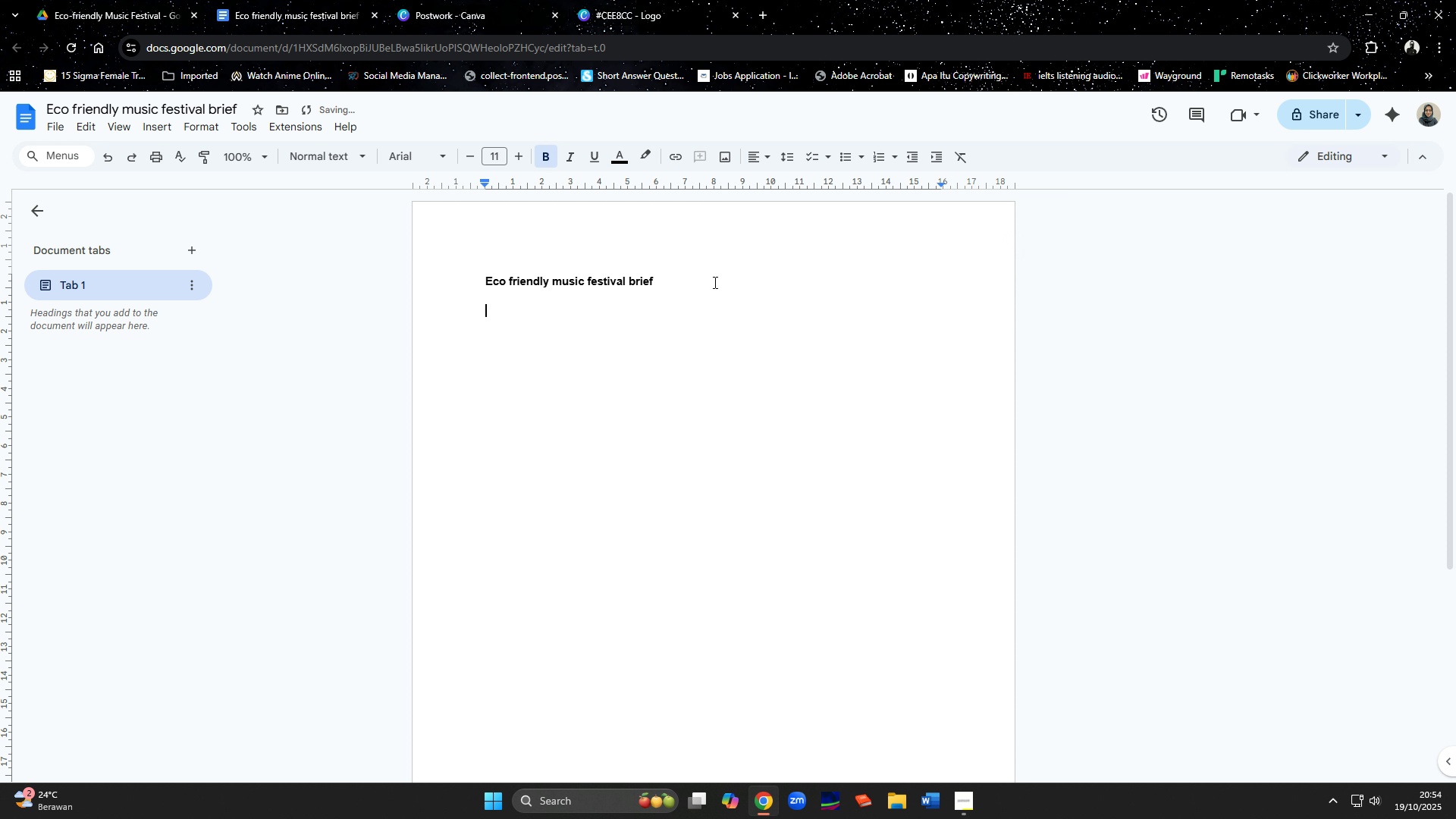 
key(Enter)
 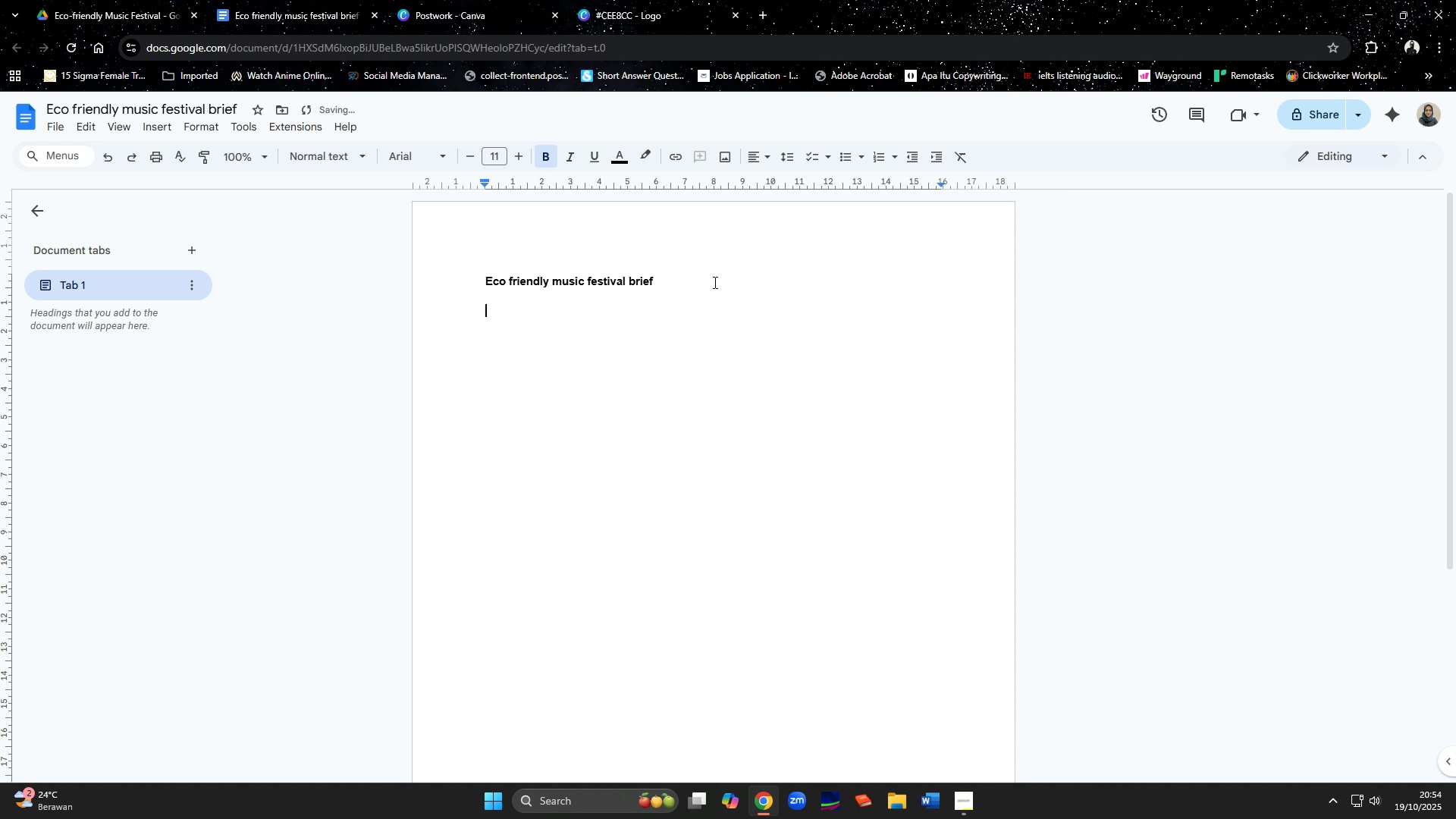 
key(Control+ControlLeft)
 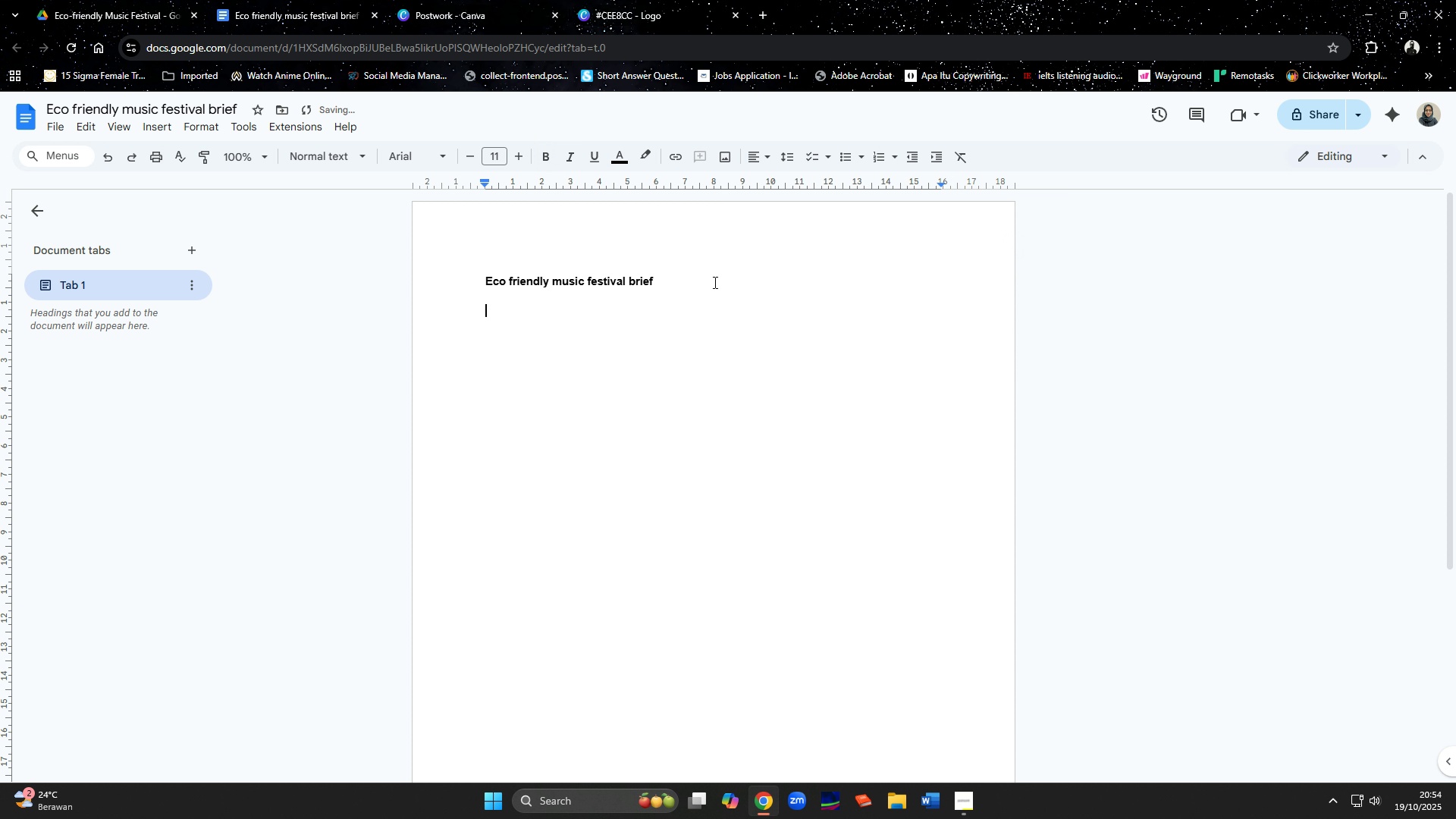 
key(Control+B)
 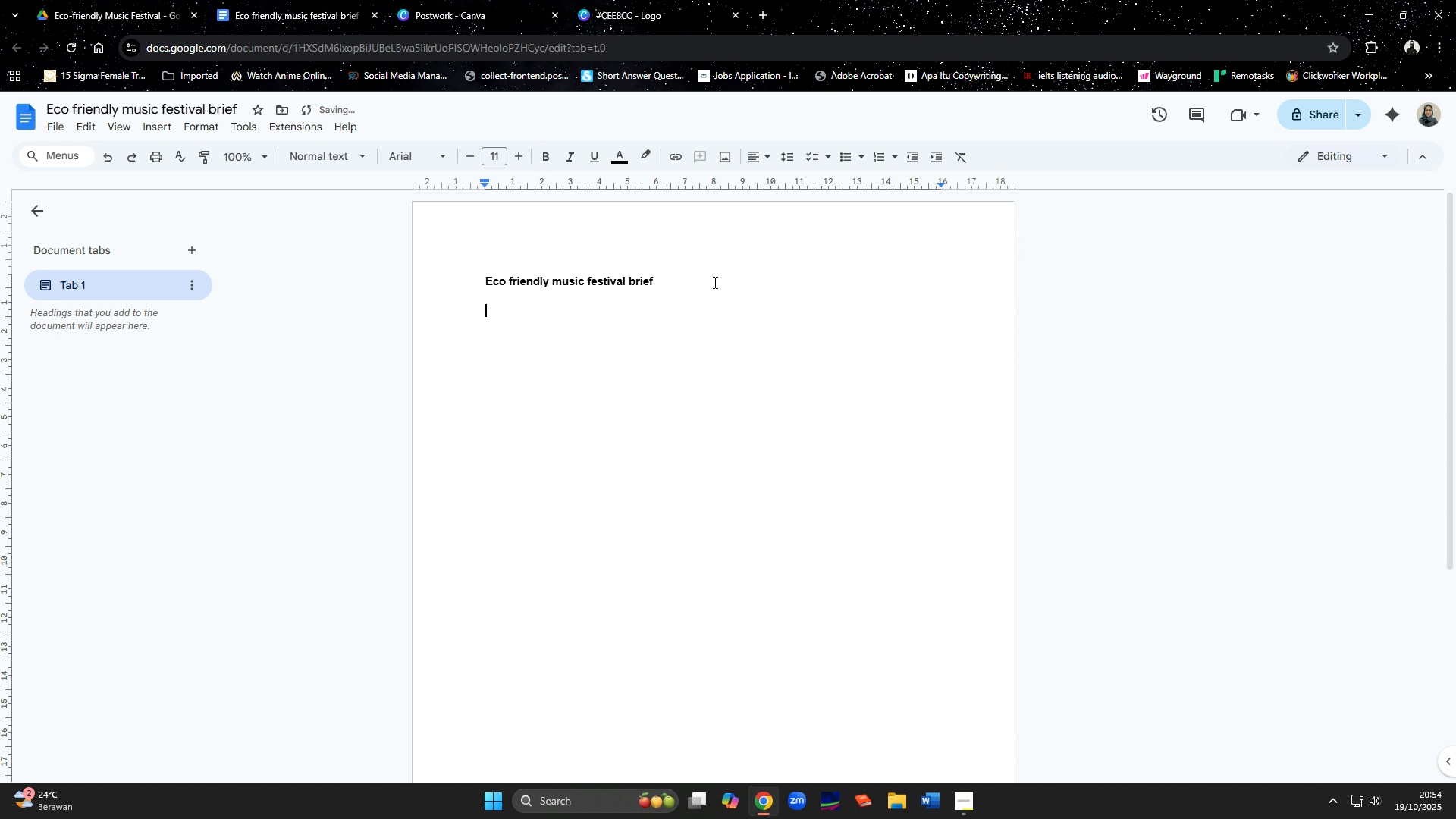 
type(1. Color palettes)
 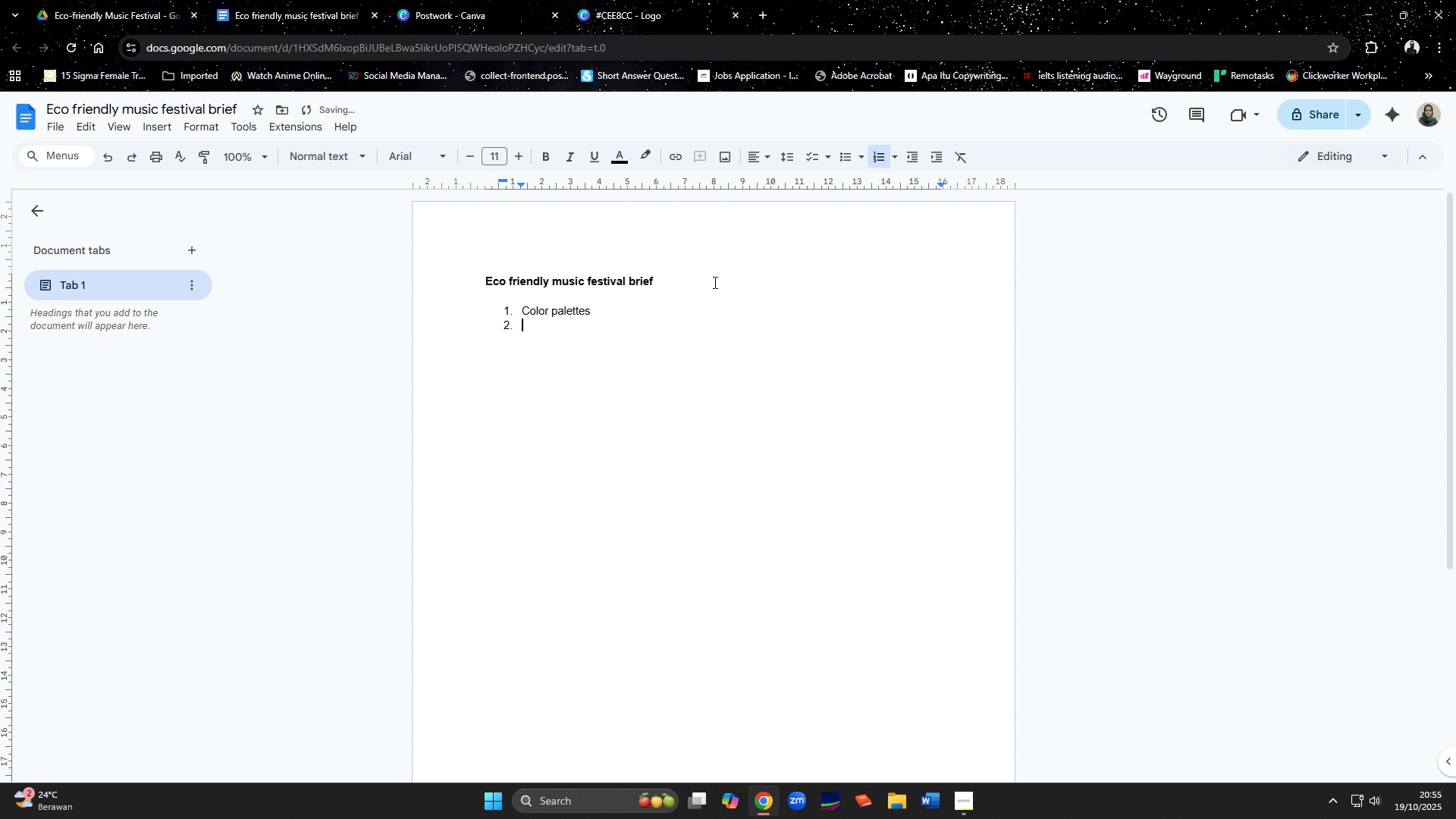 
 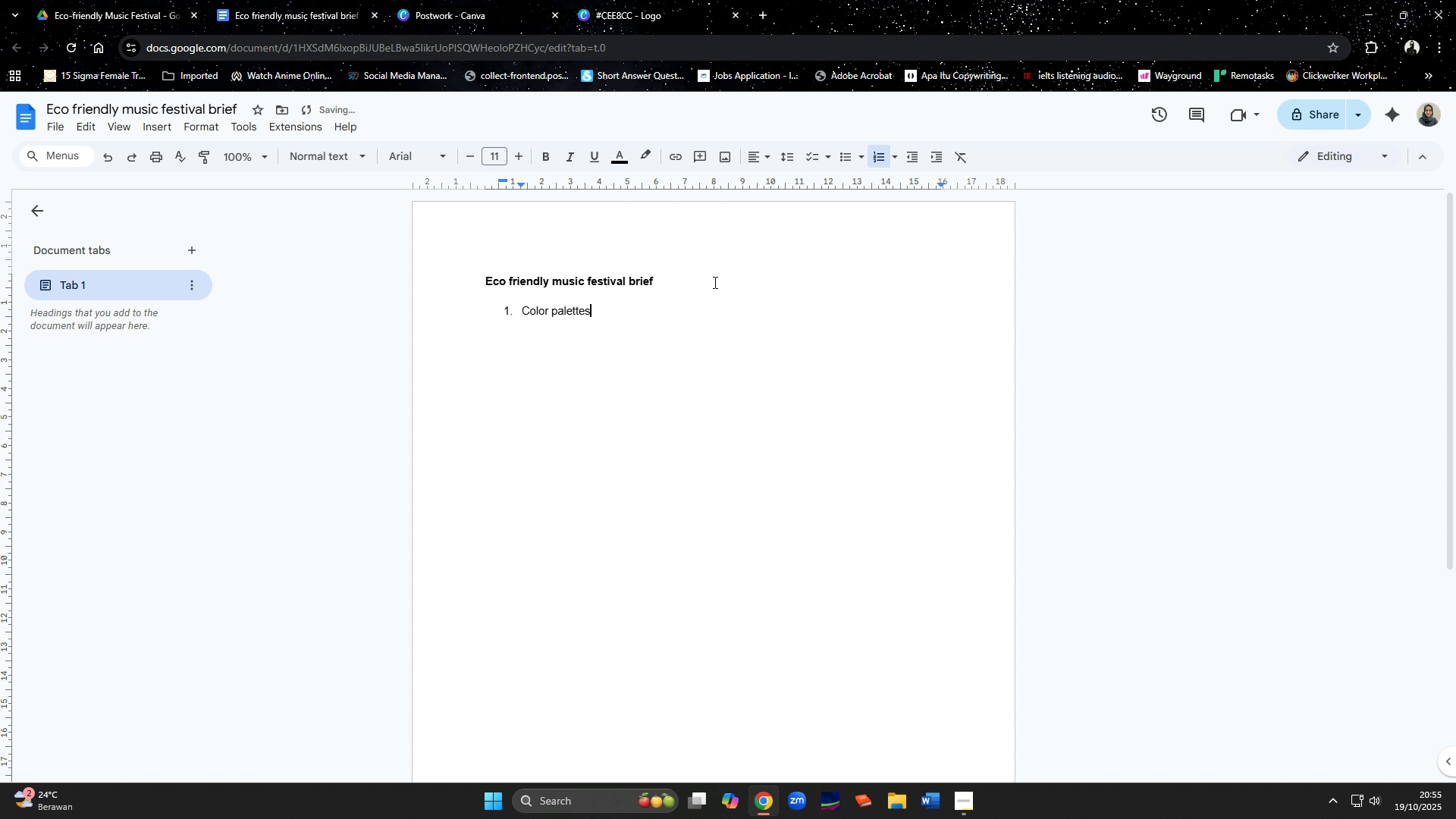 
key(Enter)
 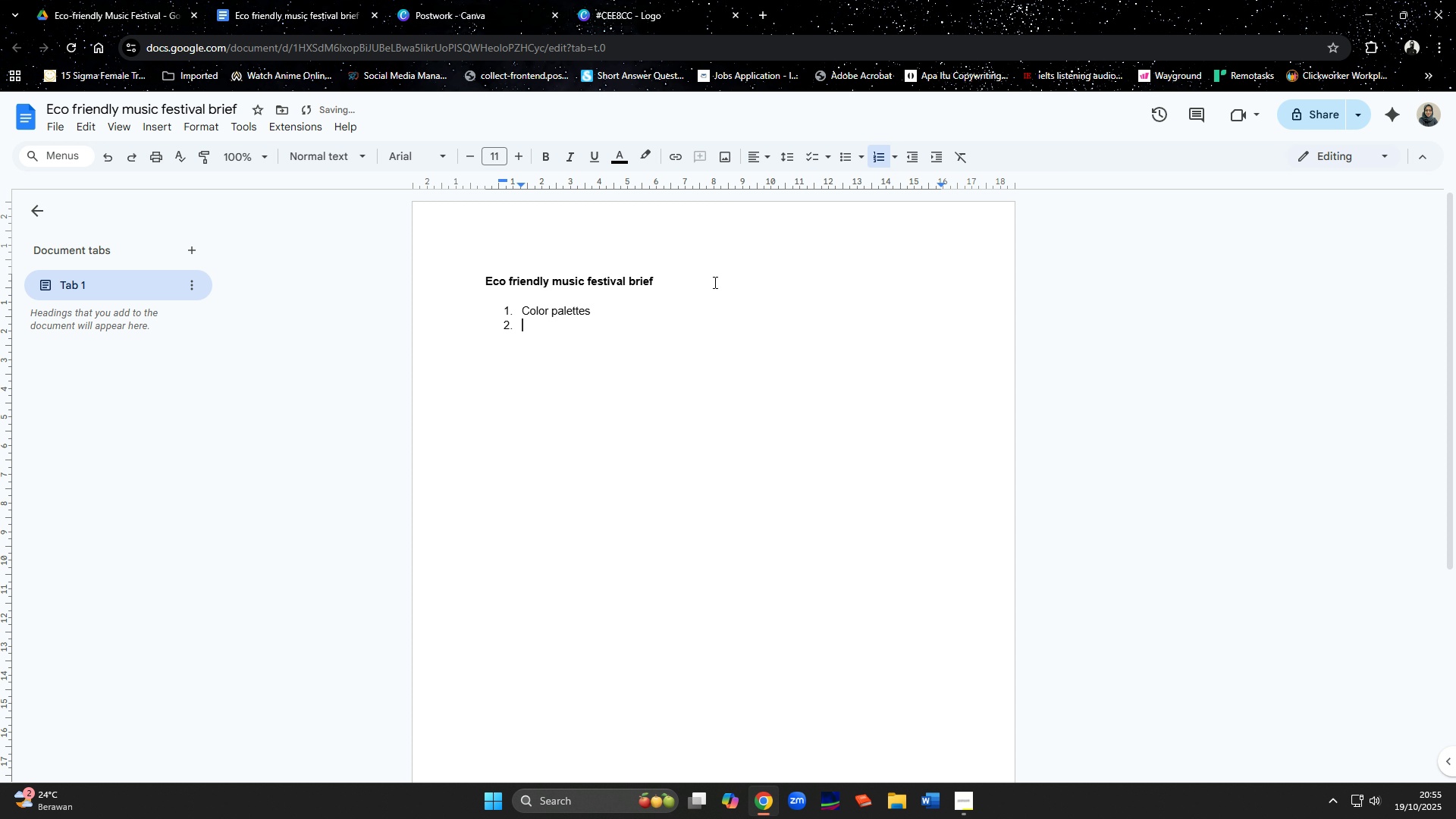 
type(Fonts)
 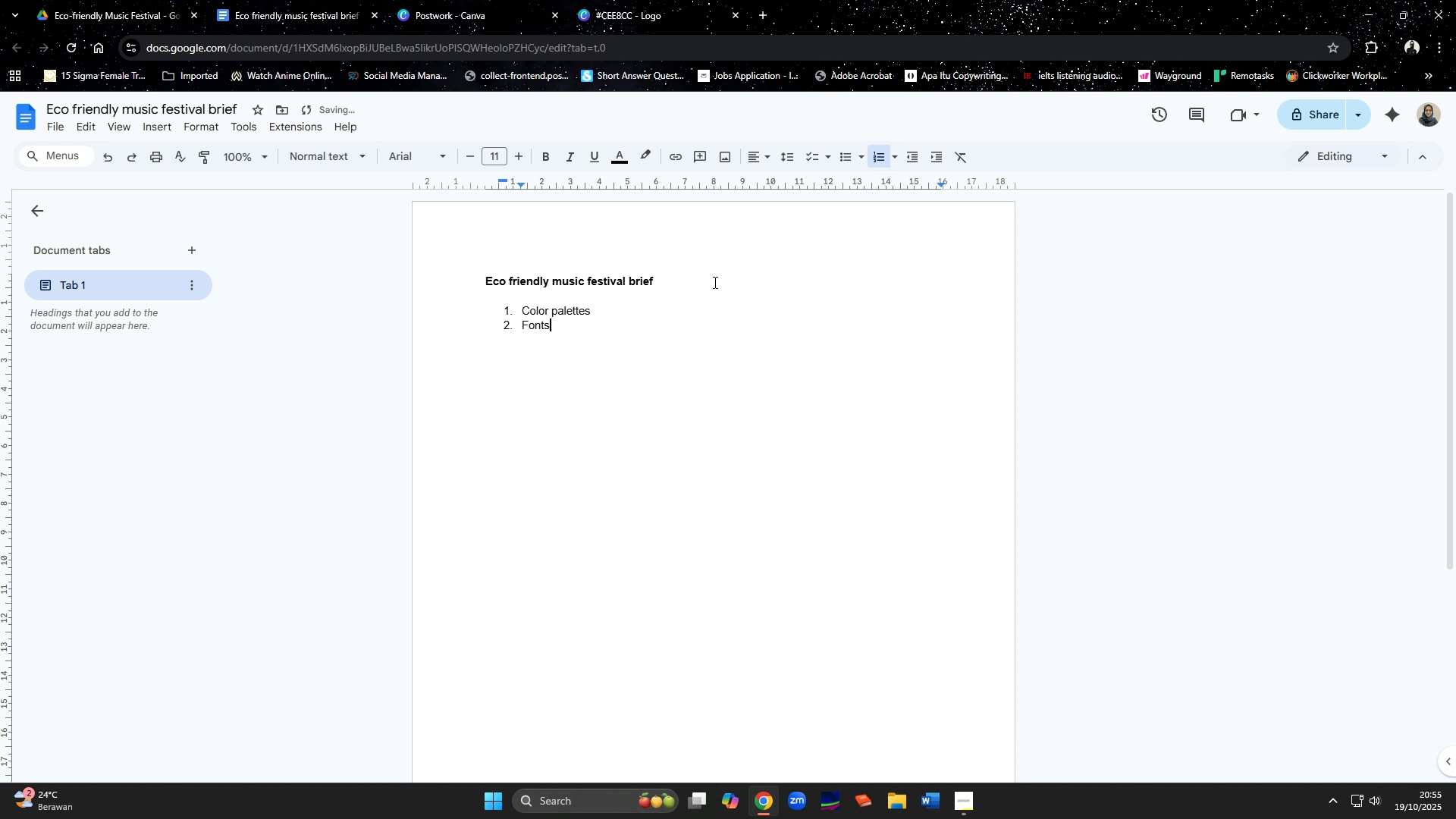 
key(Enter)